 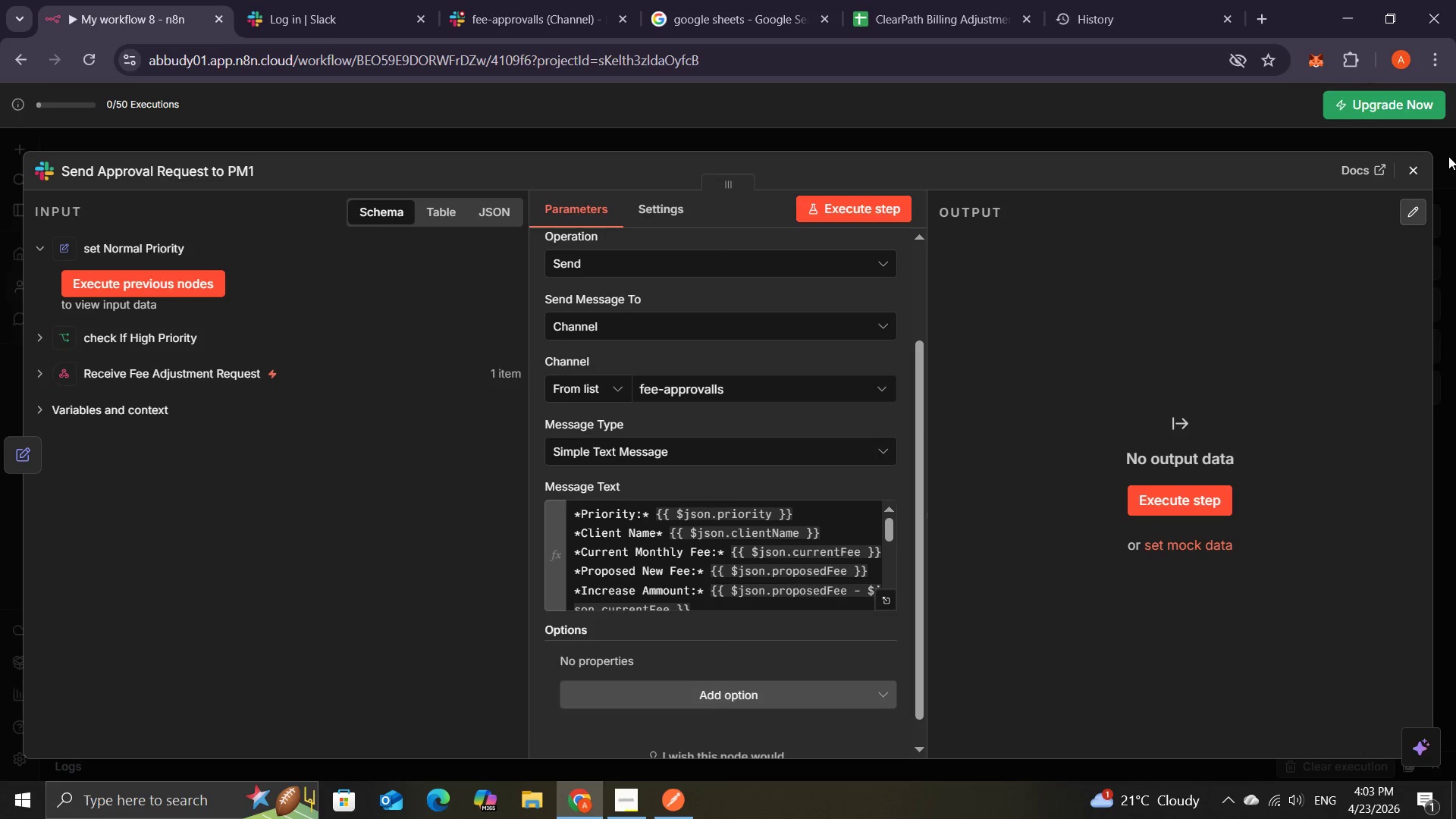 
left_click([1417, 174])
 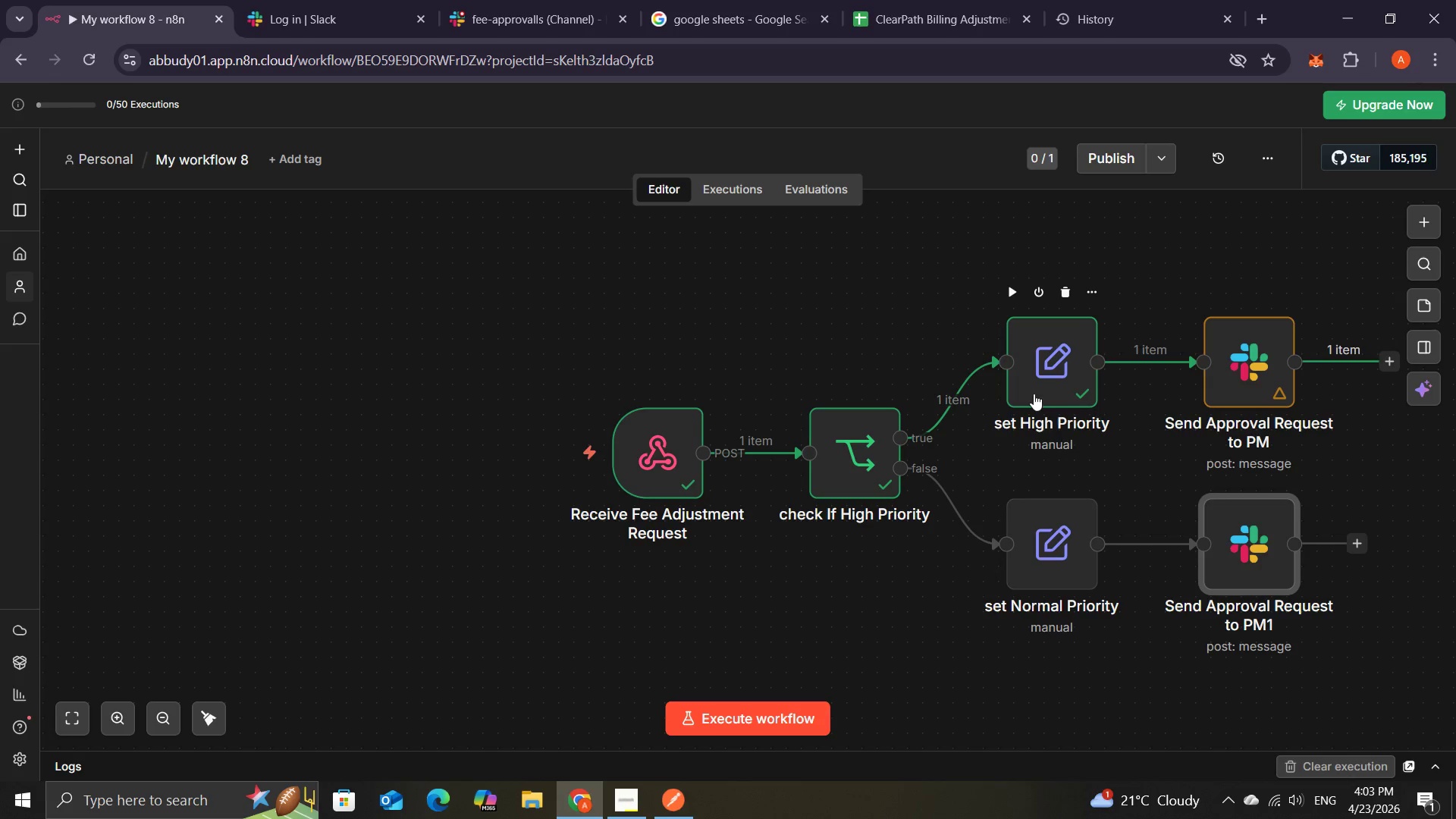 
wait(8.27)
 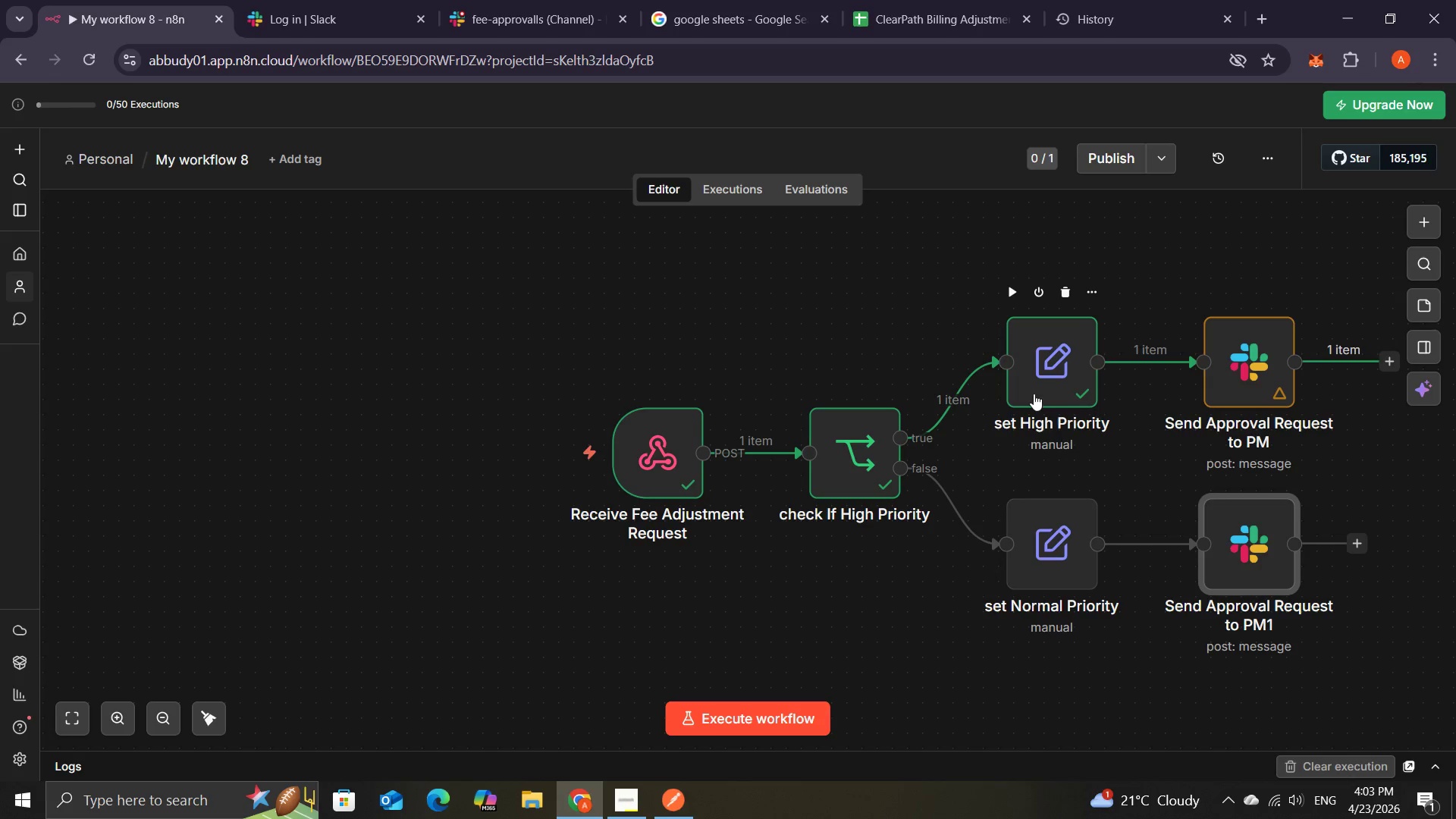 
left_click([1086, 292])
 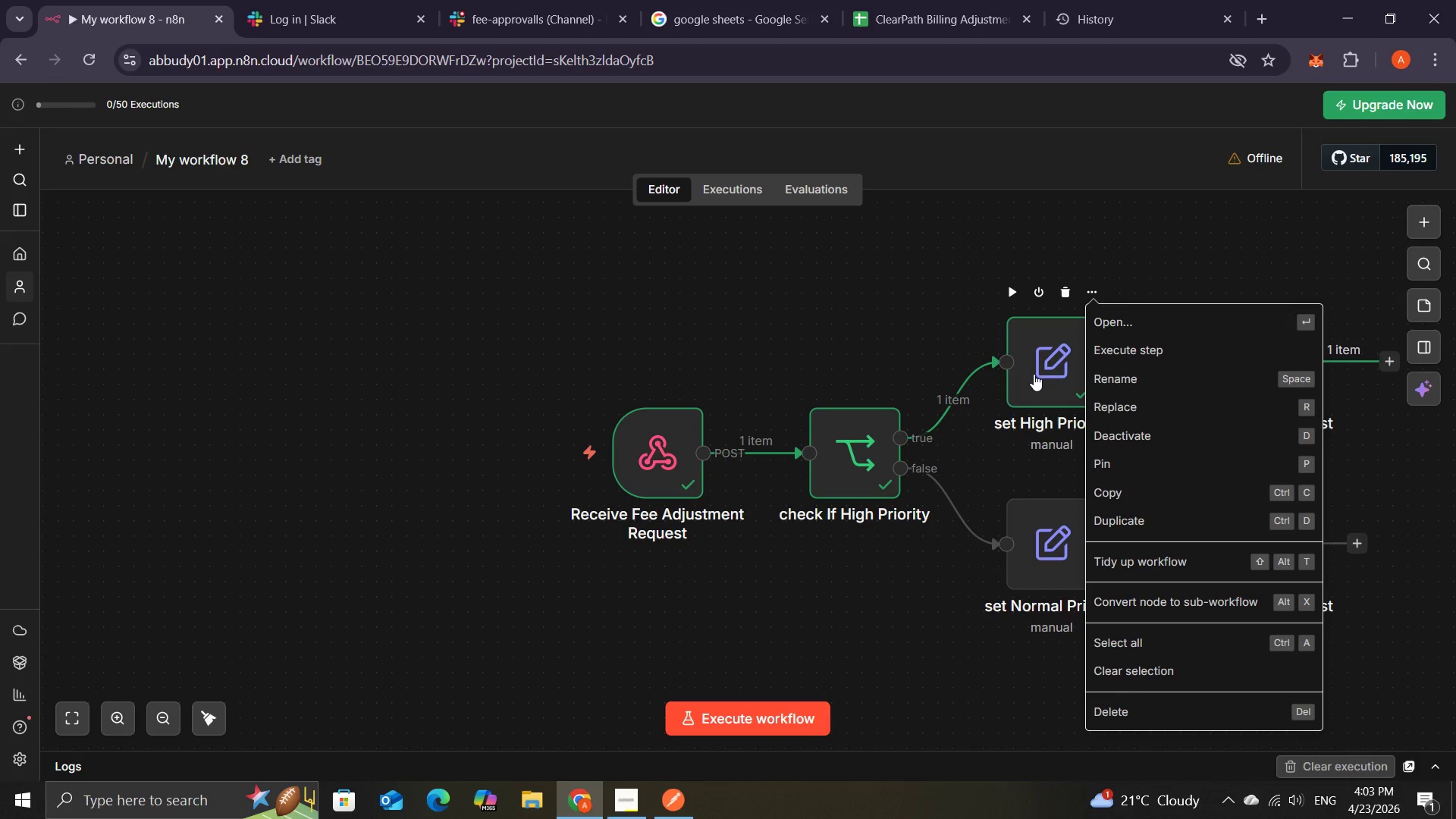 
double_click([1034, 374])
 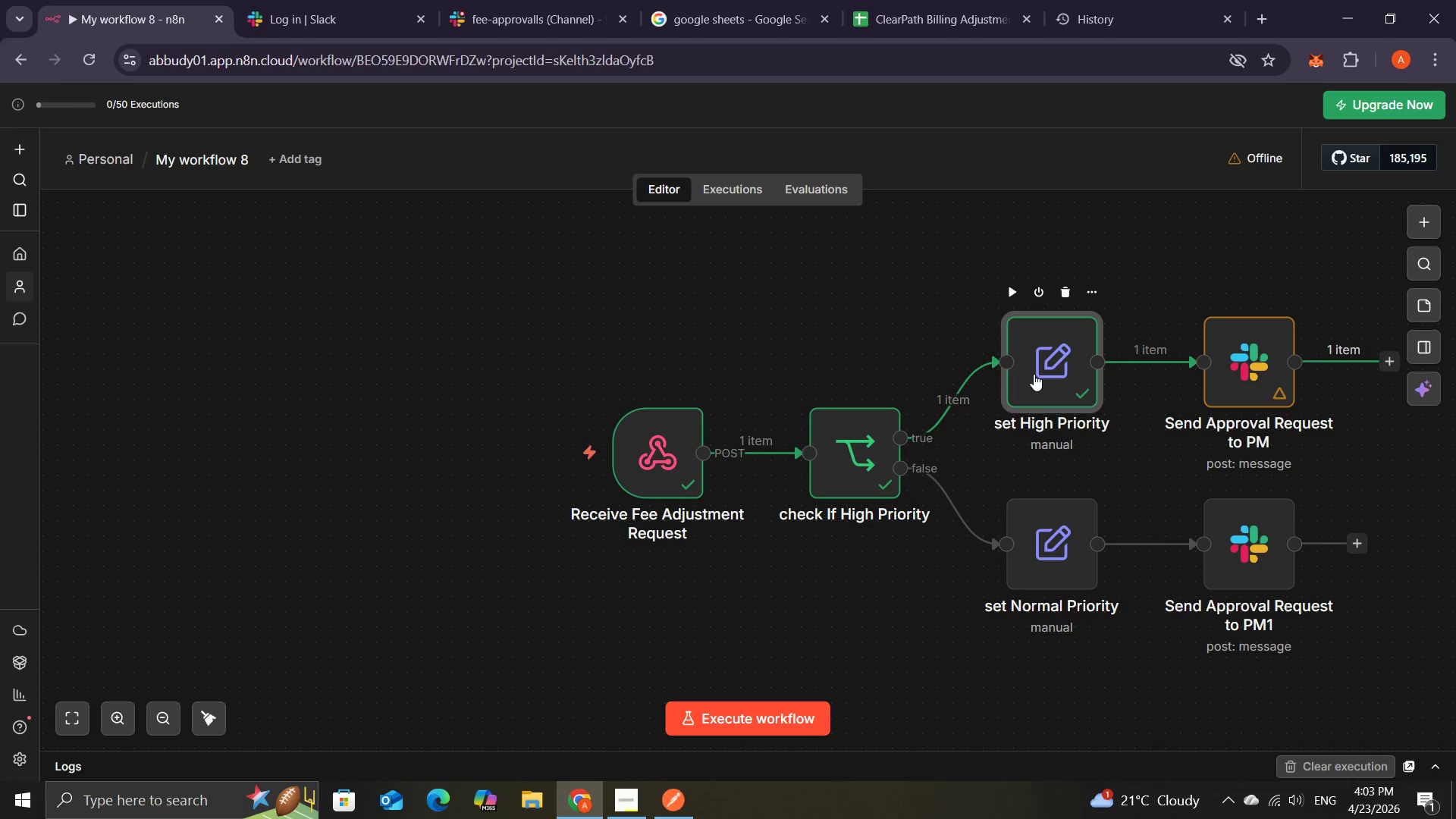 
triple_click([1034, 374])
 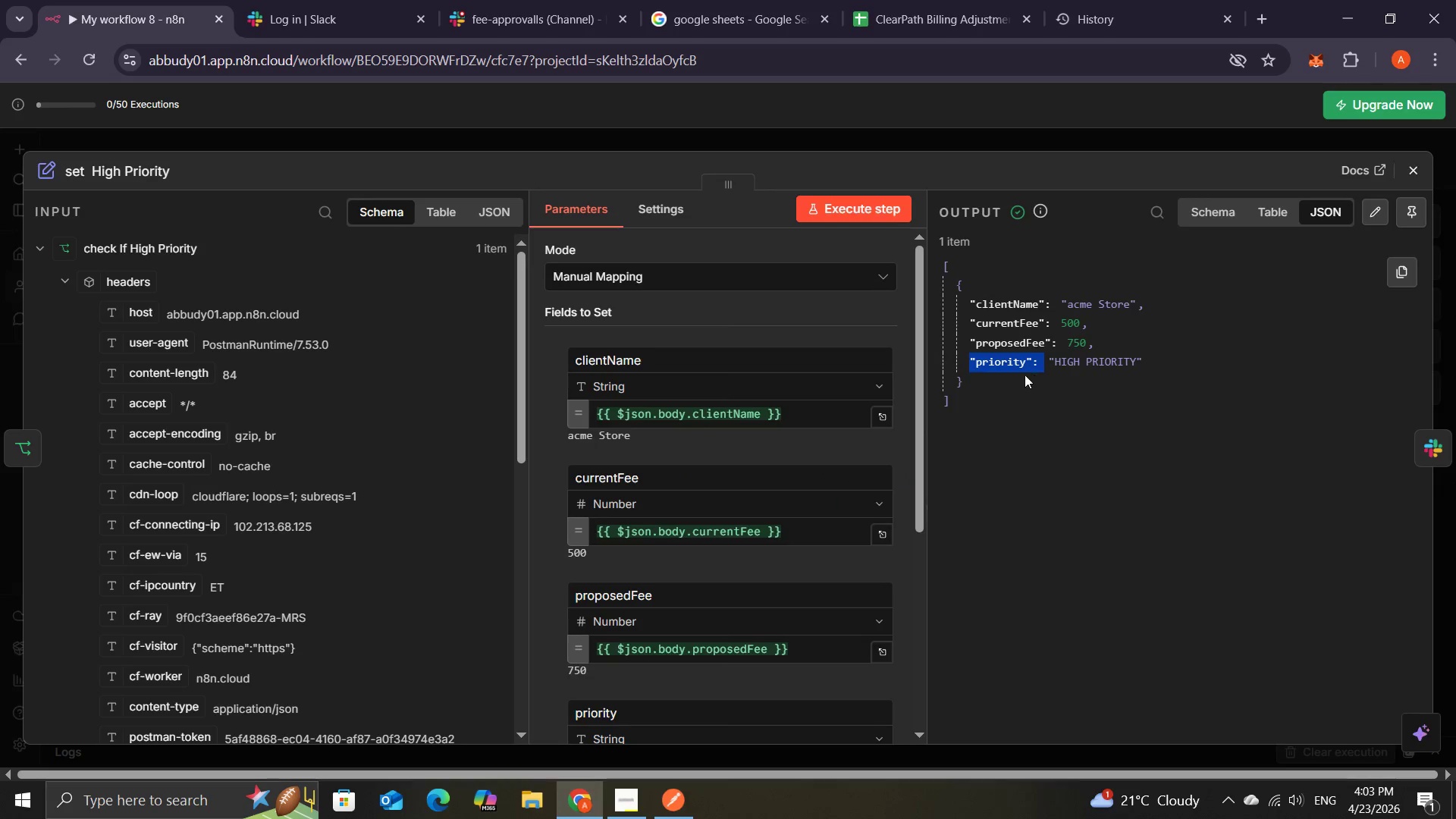 
left_click([1042, 491])
 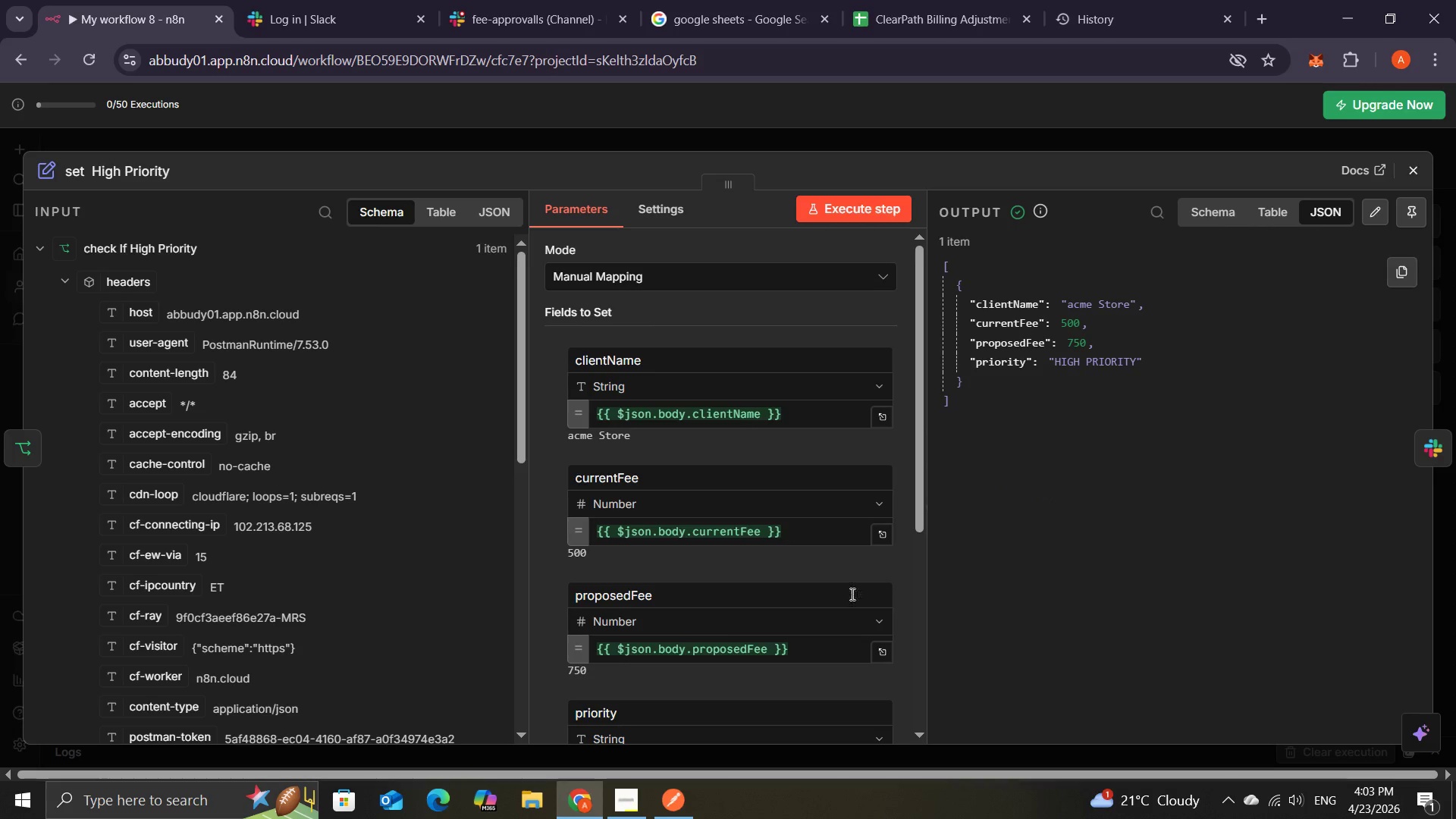 
wait(7.78)
 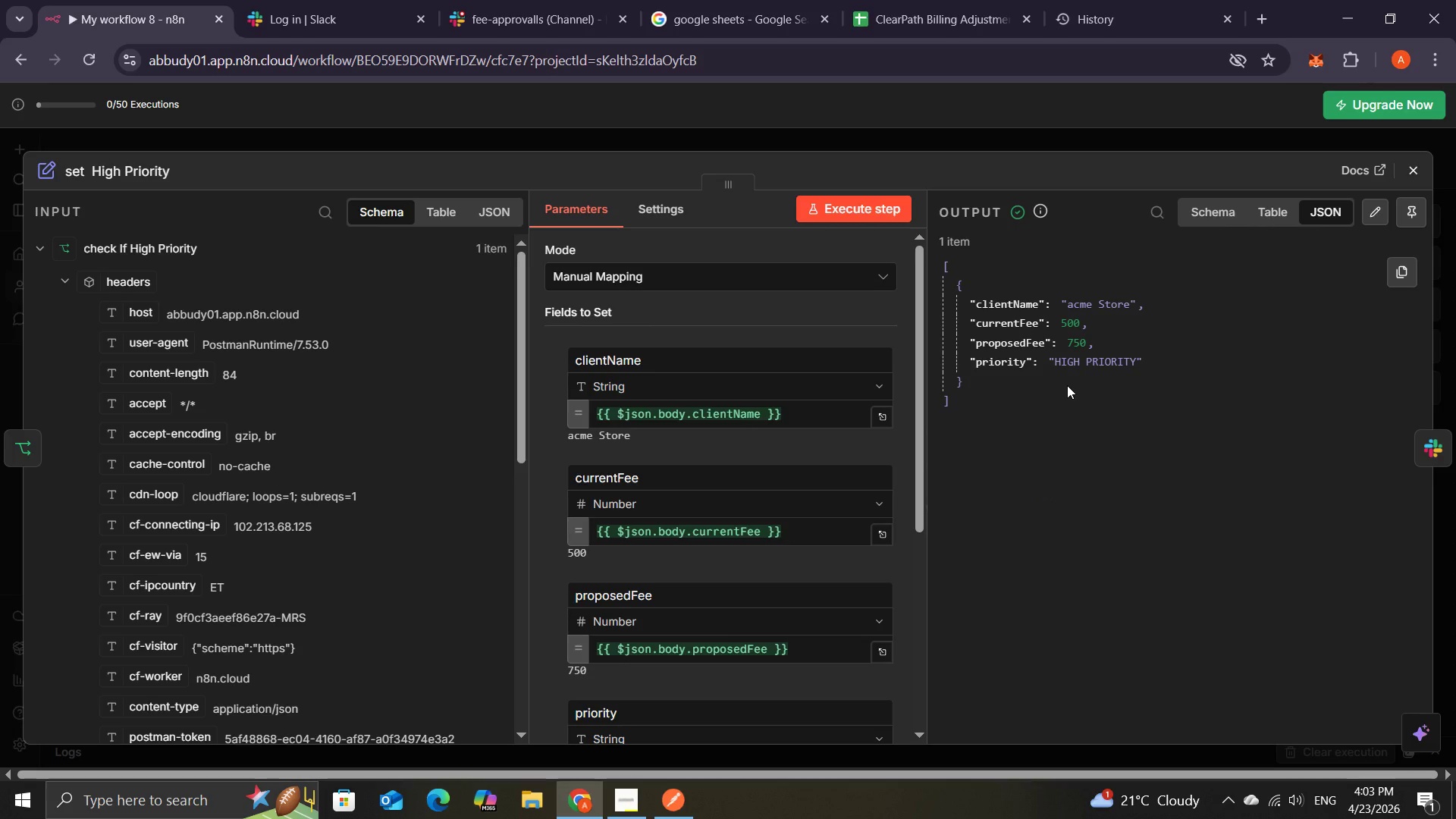 
left_click([1418, 177])
 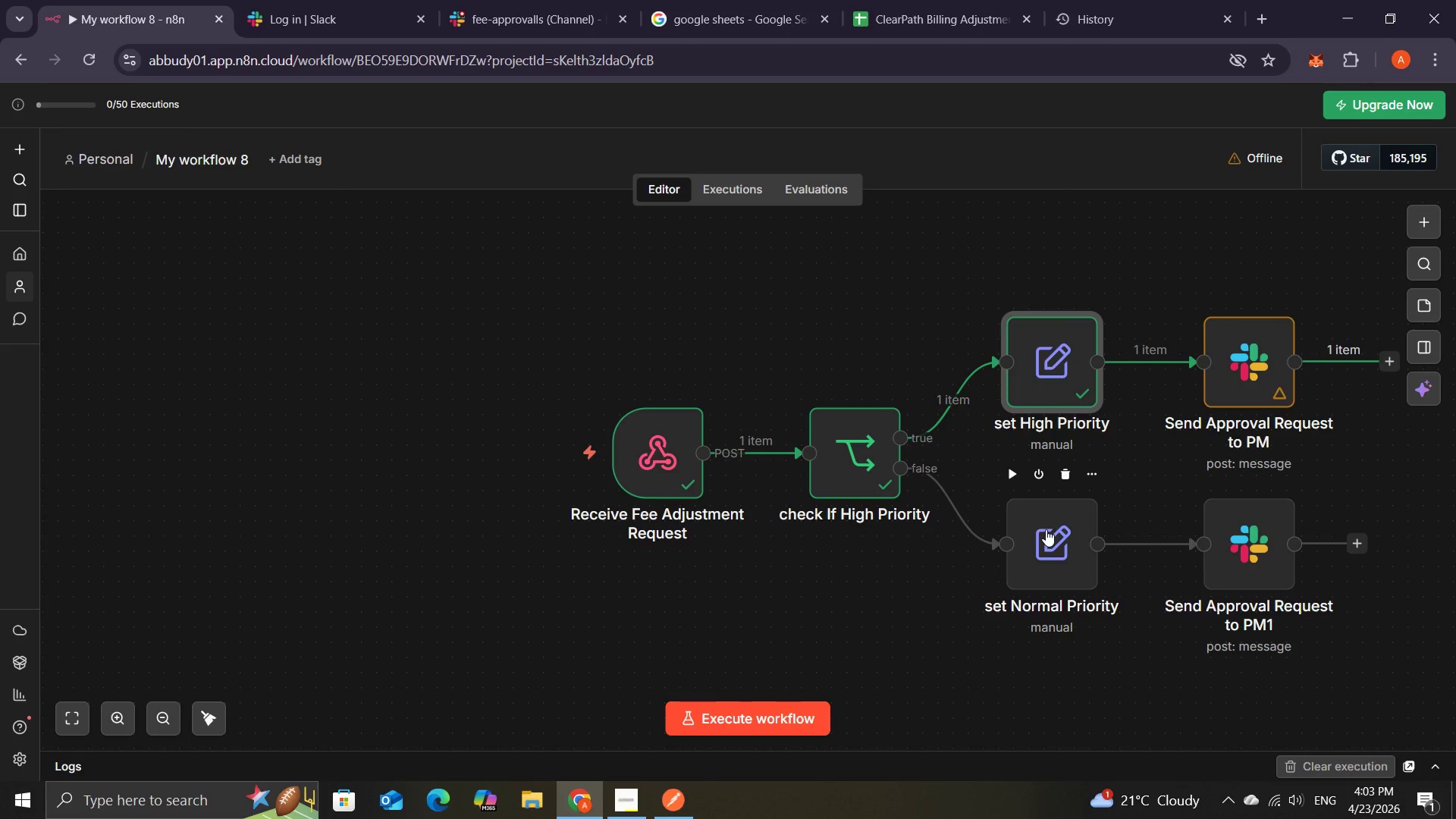 
double_click([1046, 532])
 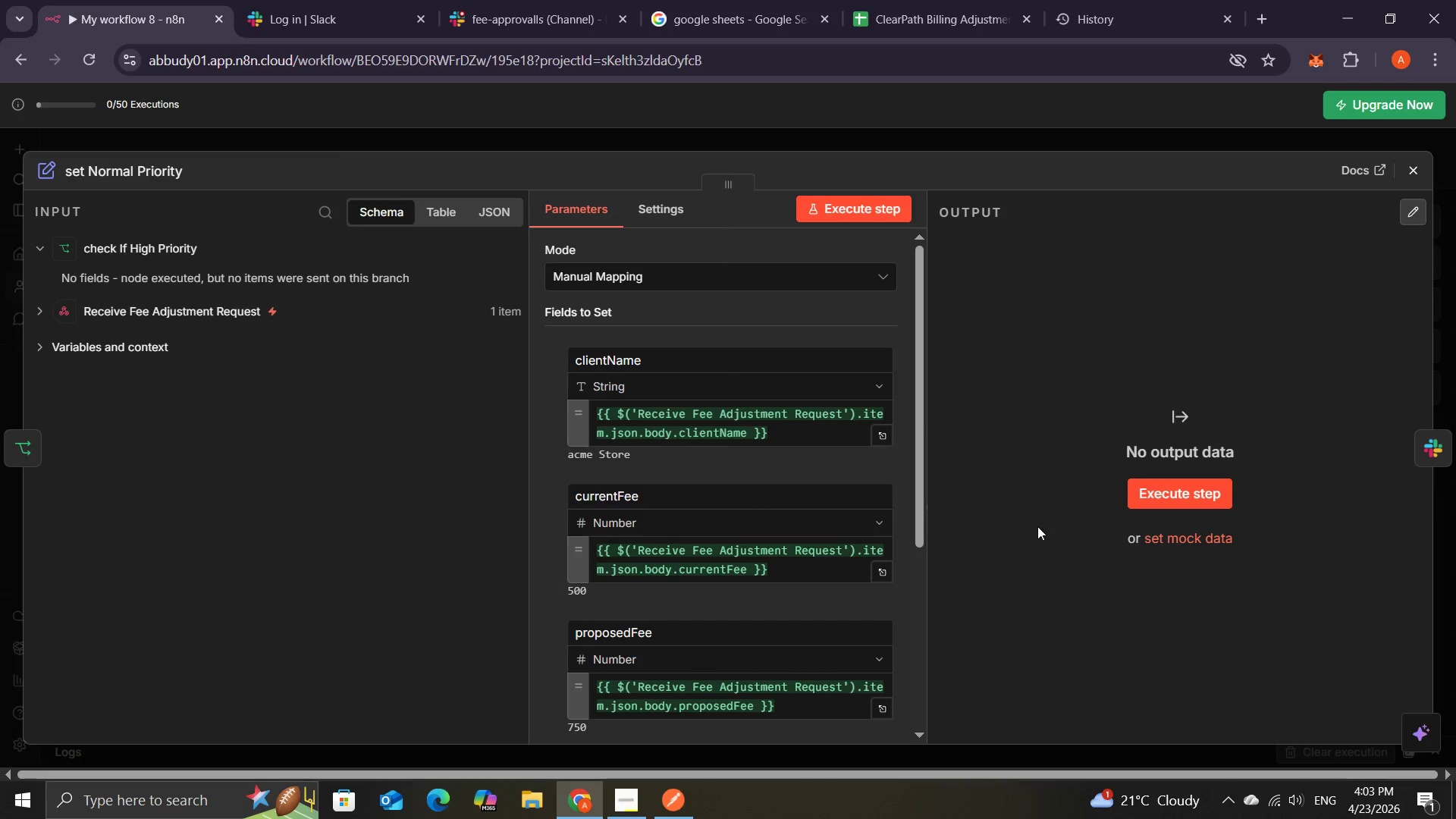 
mouse_move([766, 526])
 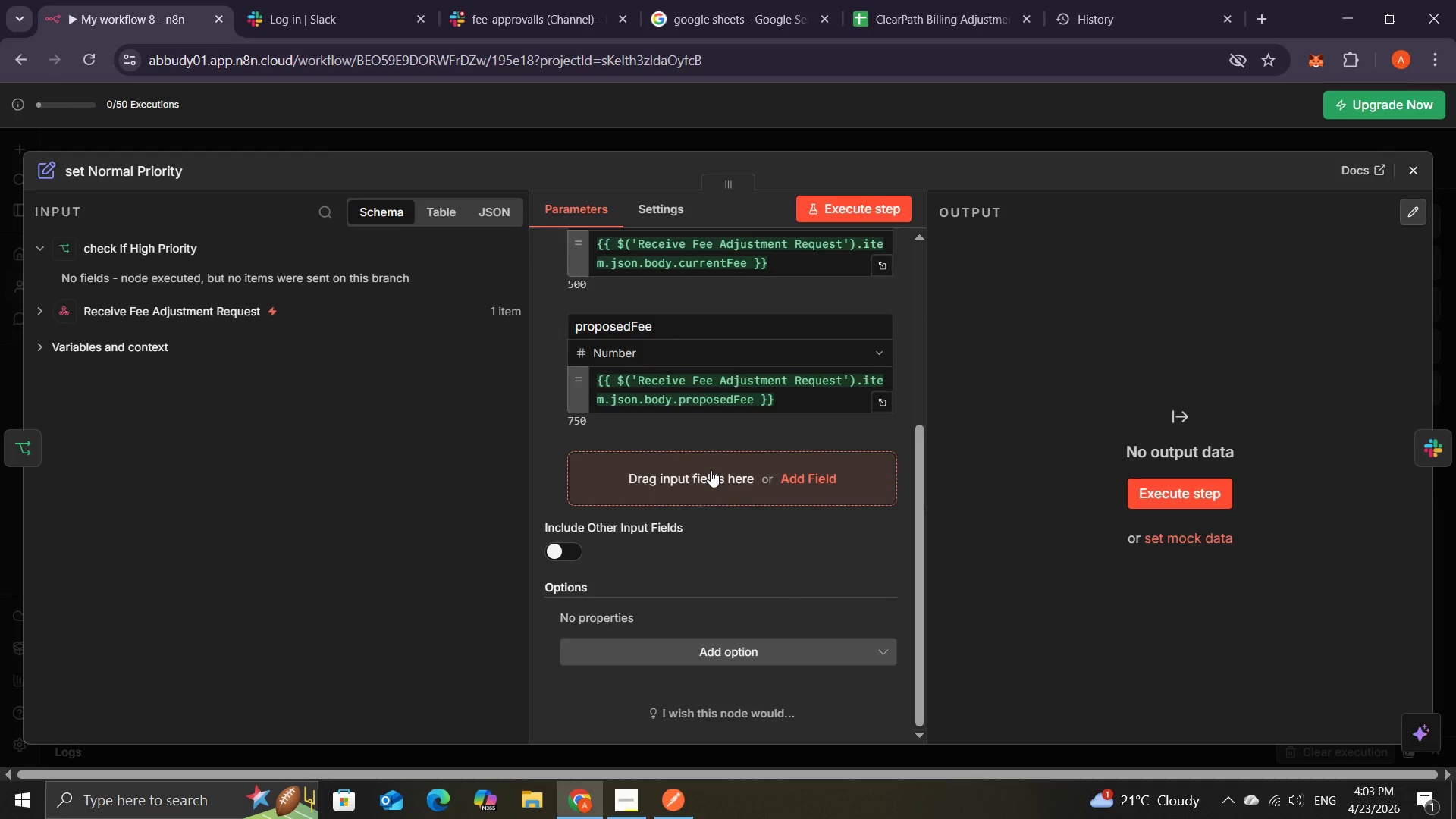 
left_click([712, 469])
 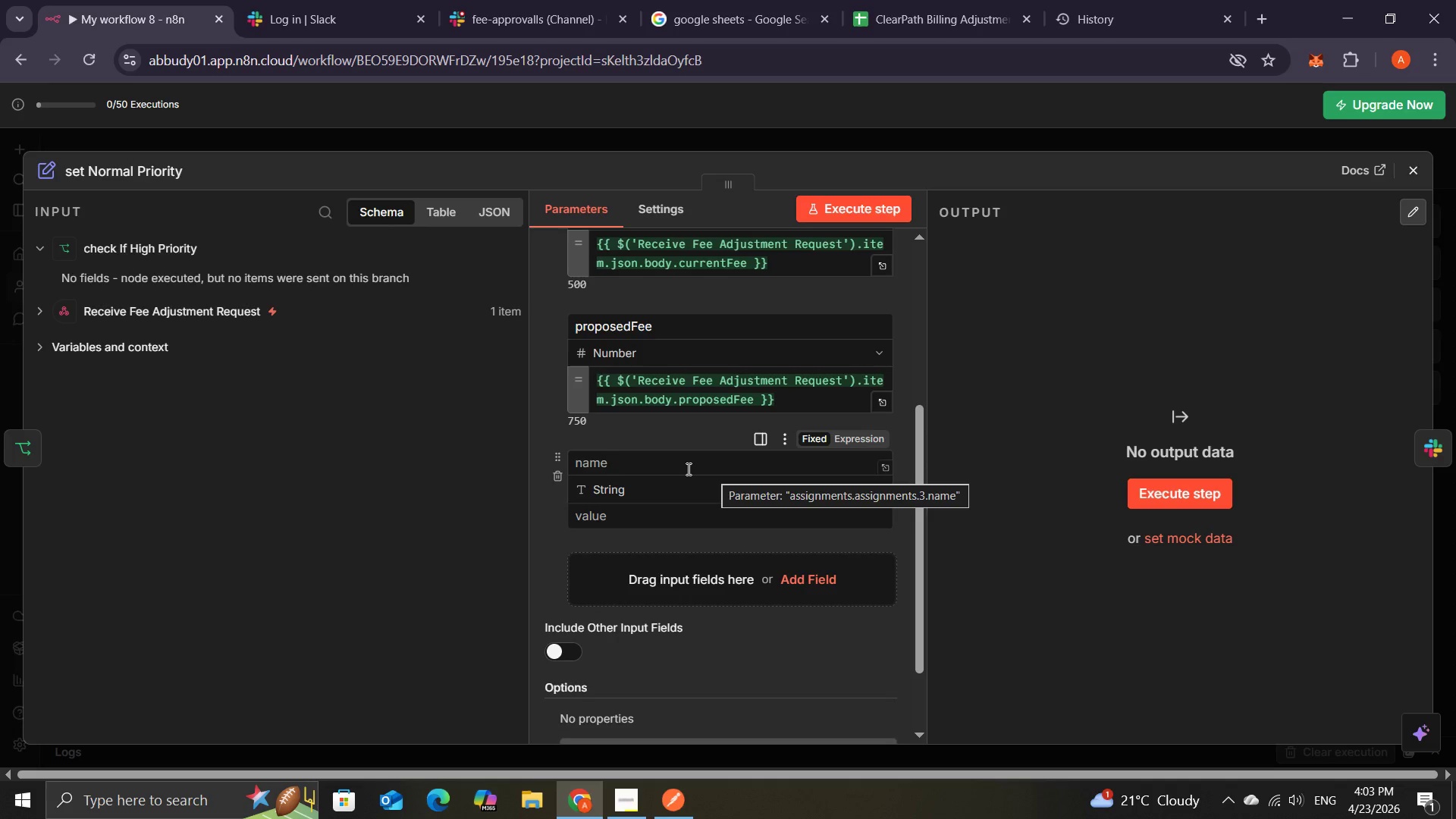 
left_click([682, 469])
 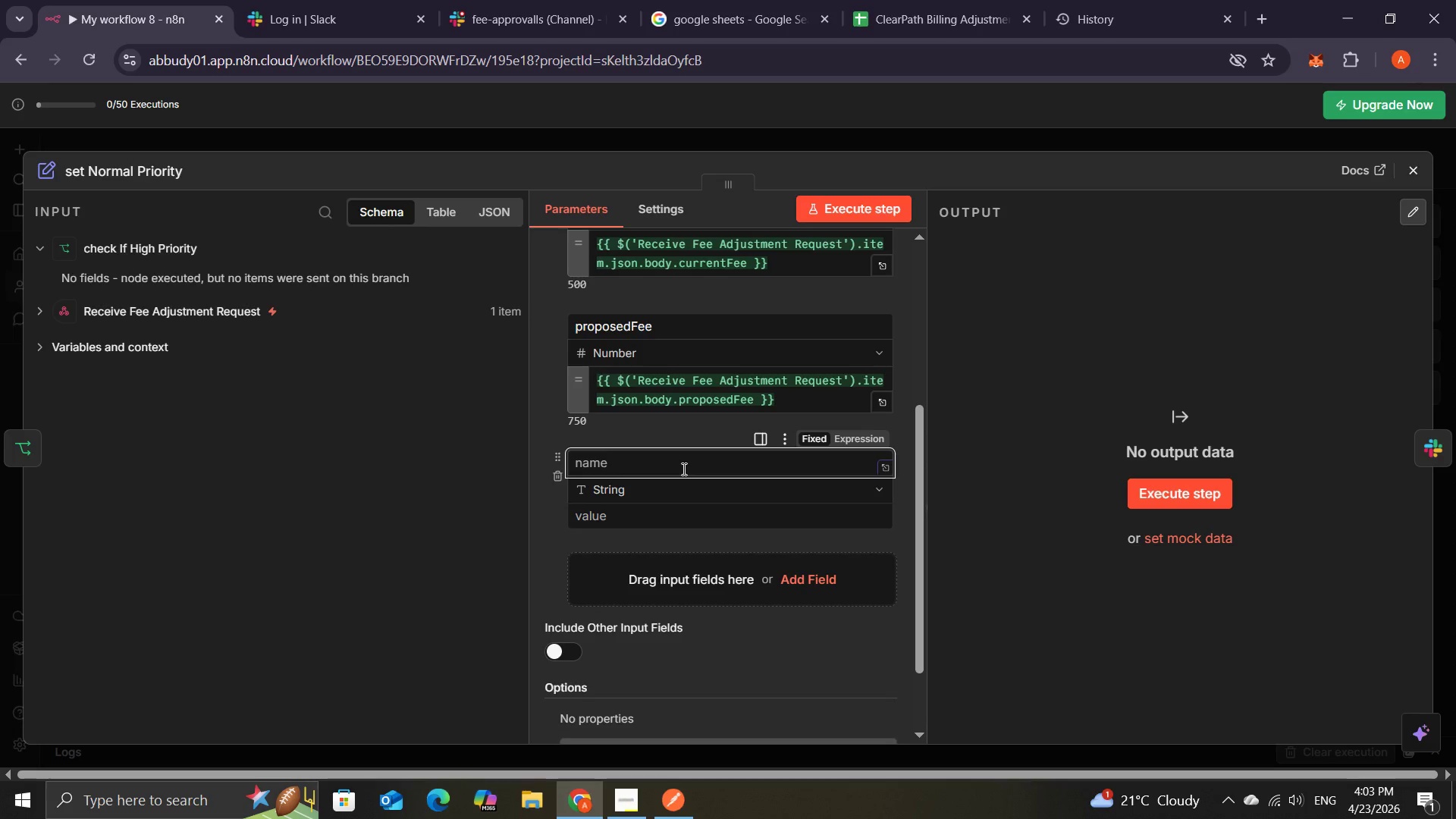 
type(priority)
 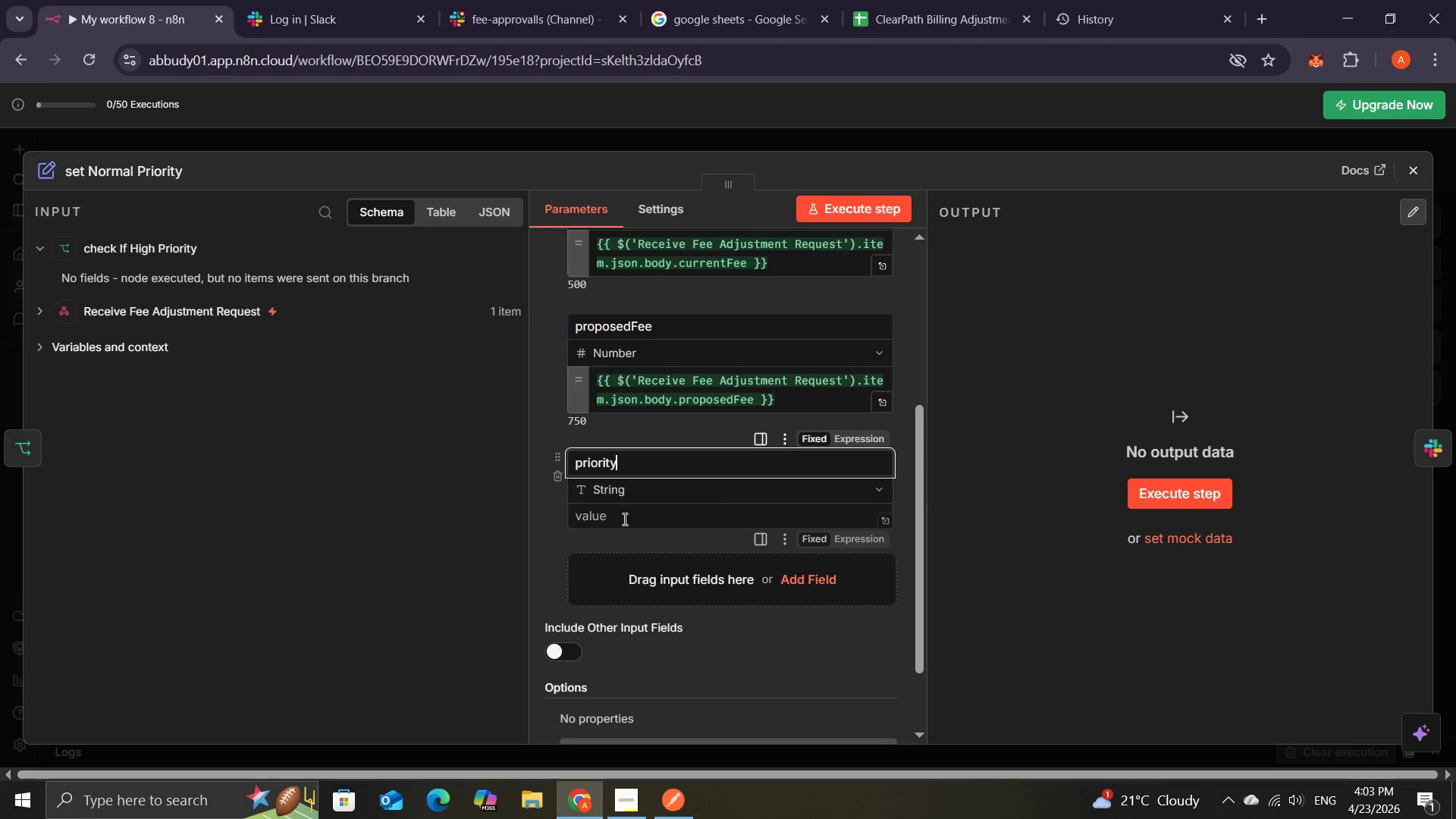 
left_click([624, 517])
 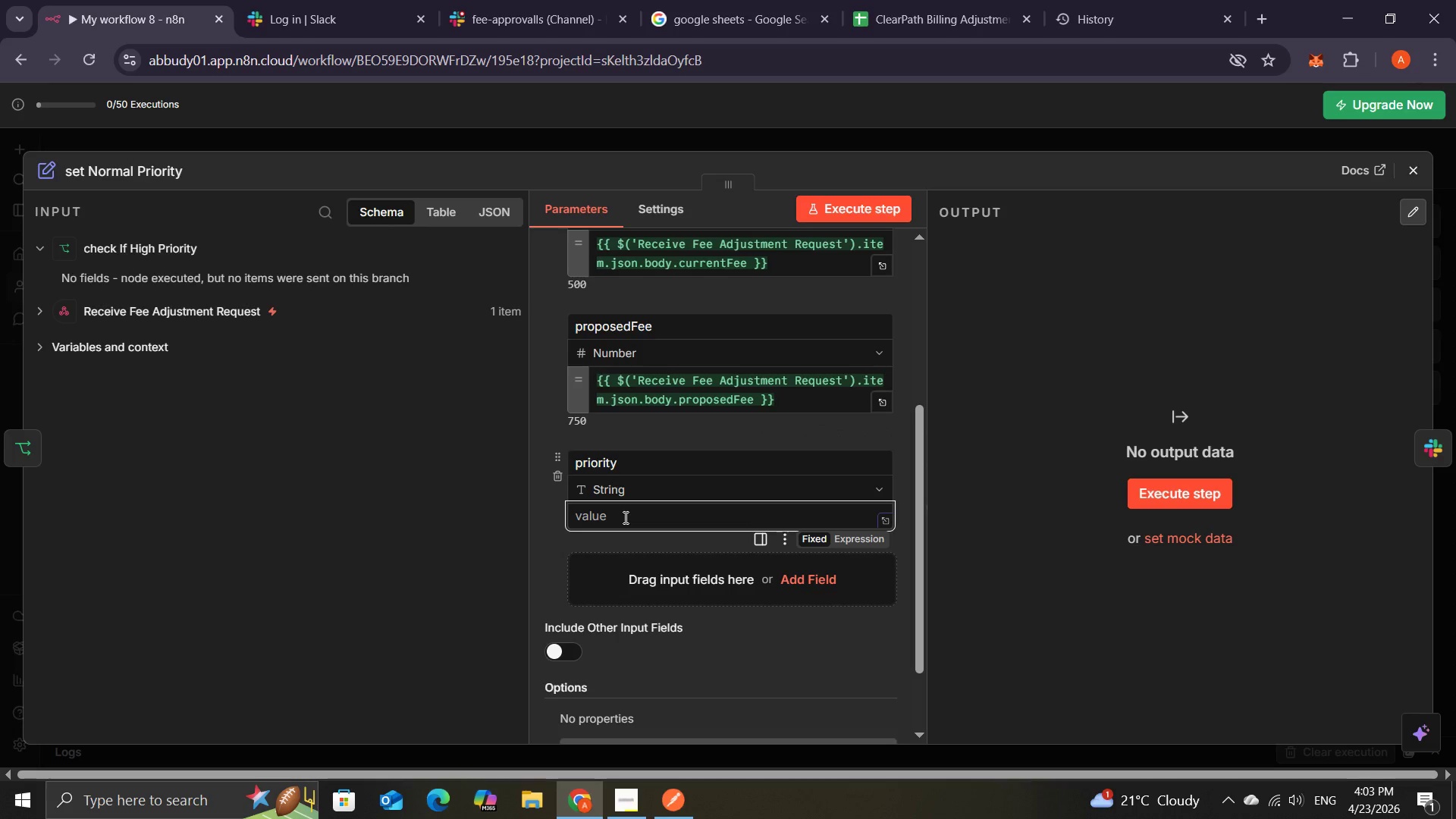 
type(Normal)
 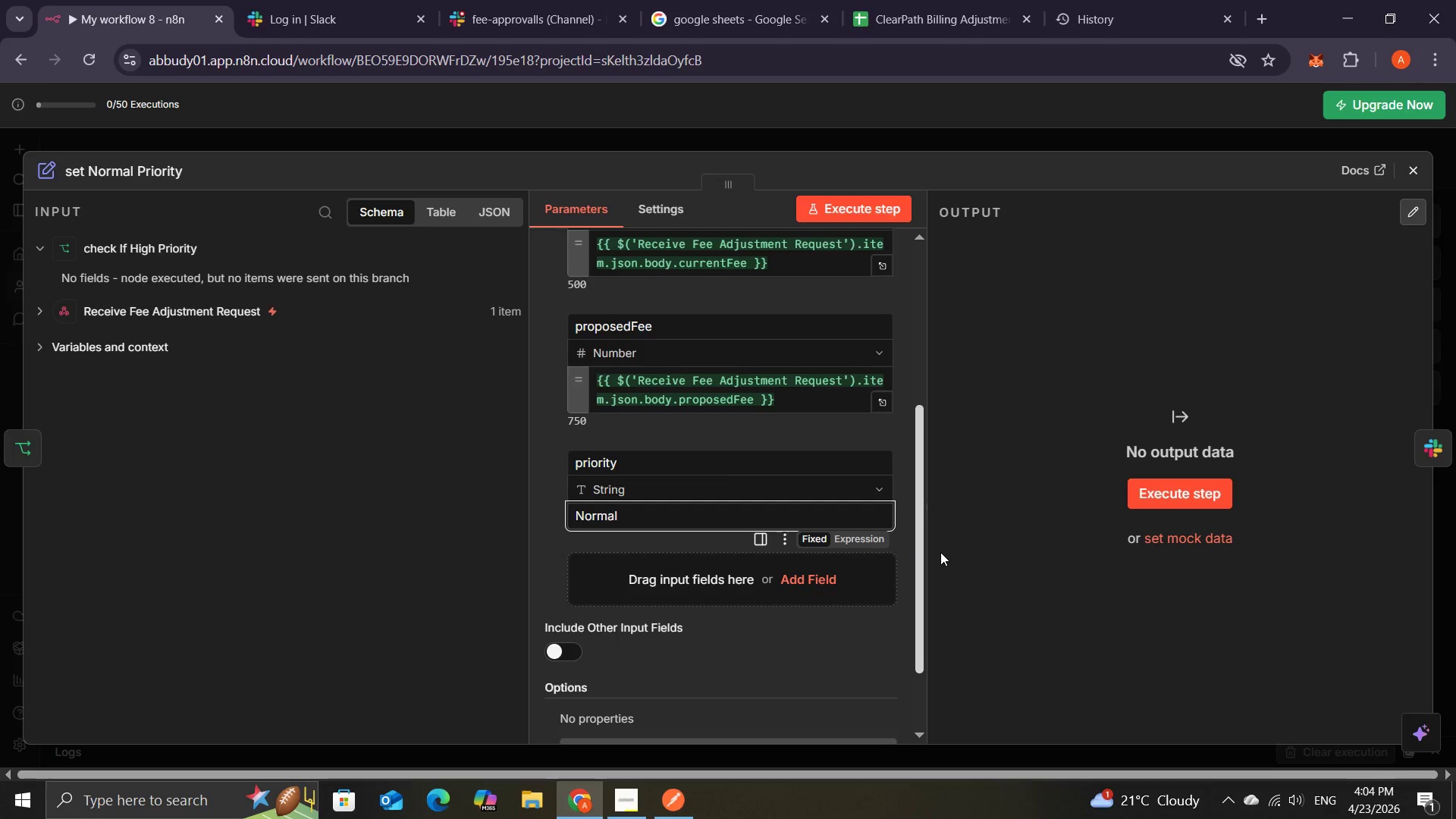 
left_click([971, 567])
 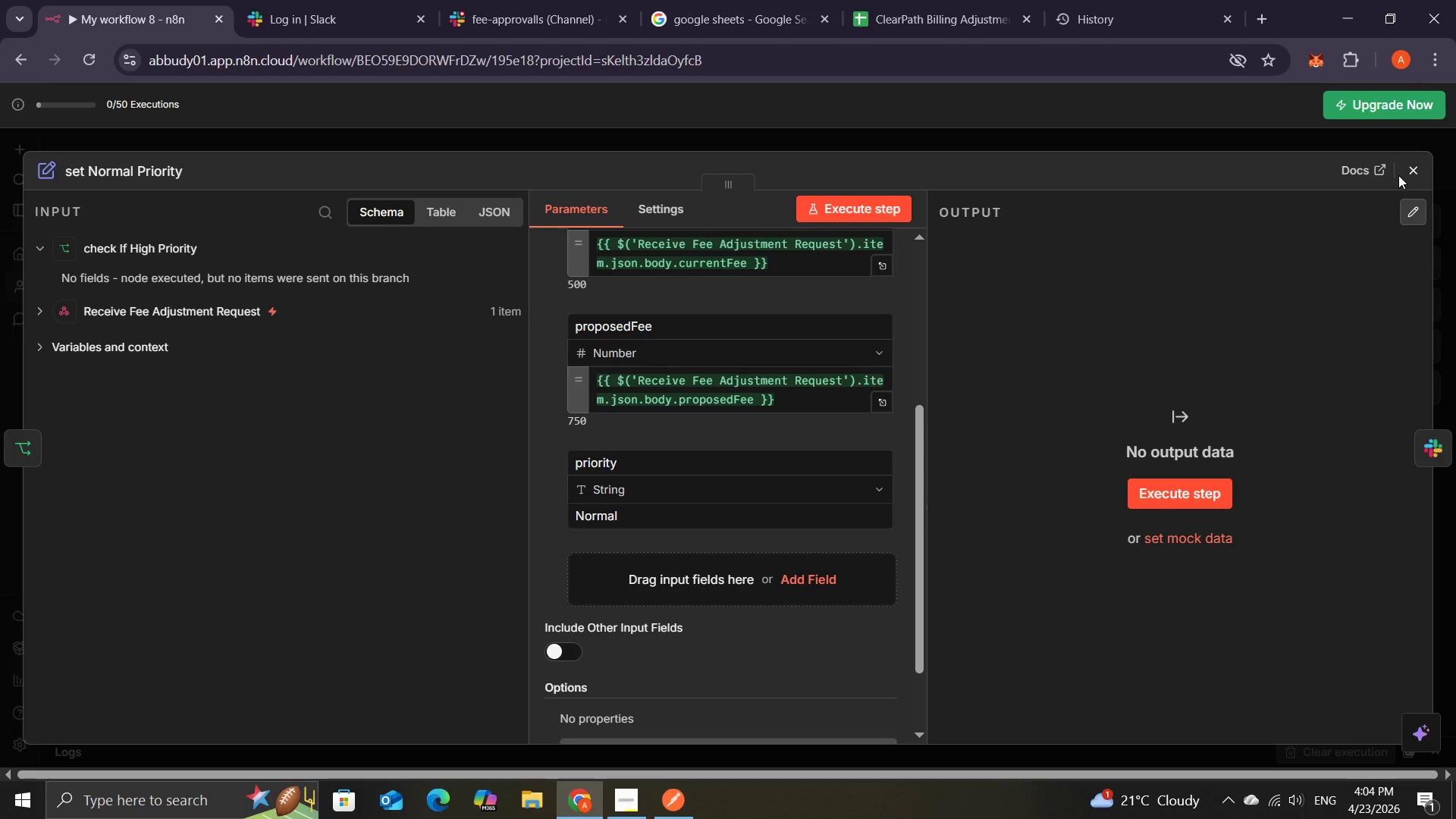 
wait(5.33)
 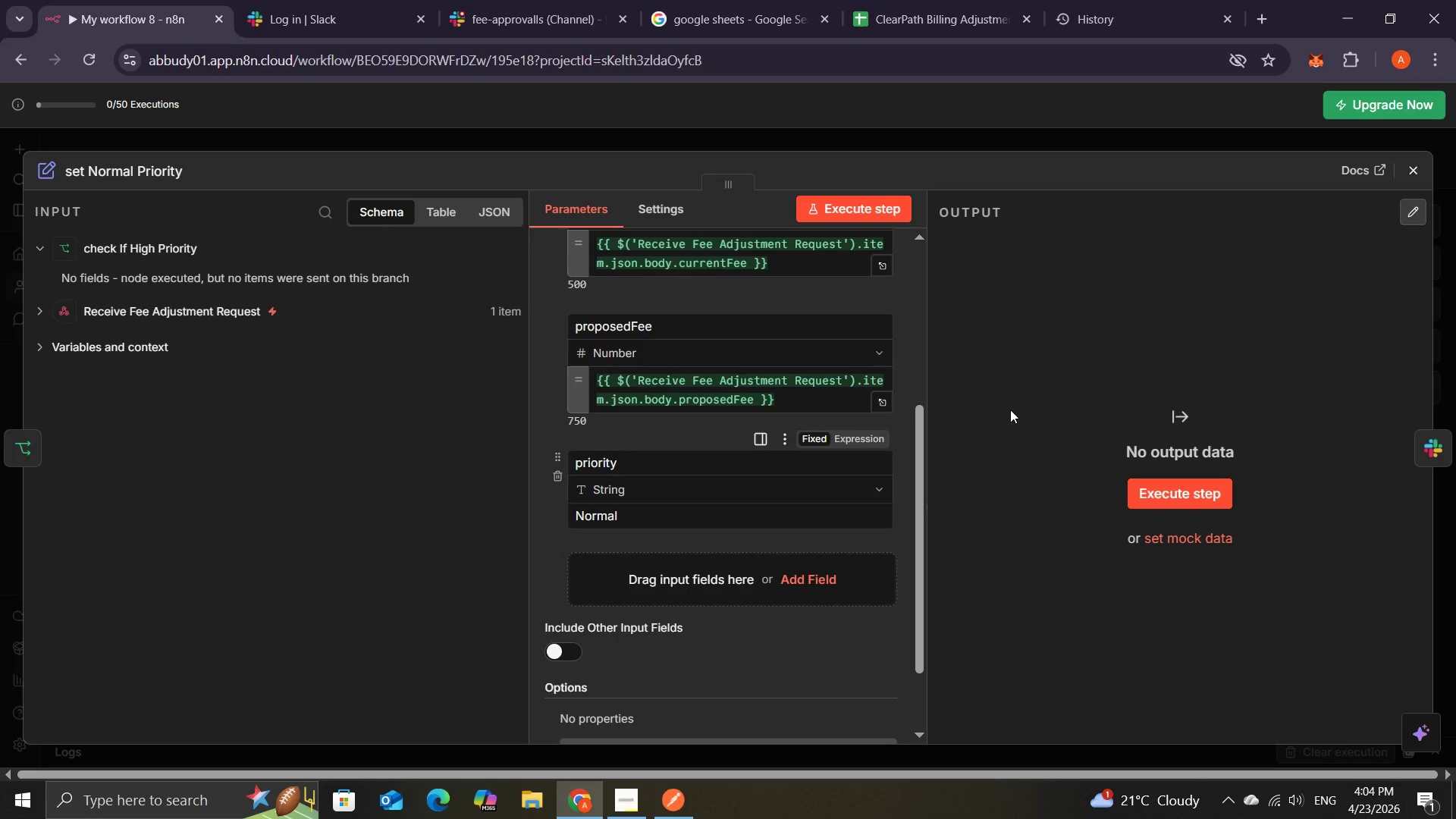 
left_click([1413, 170])
 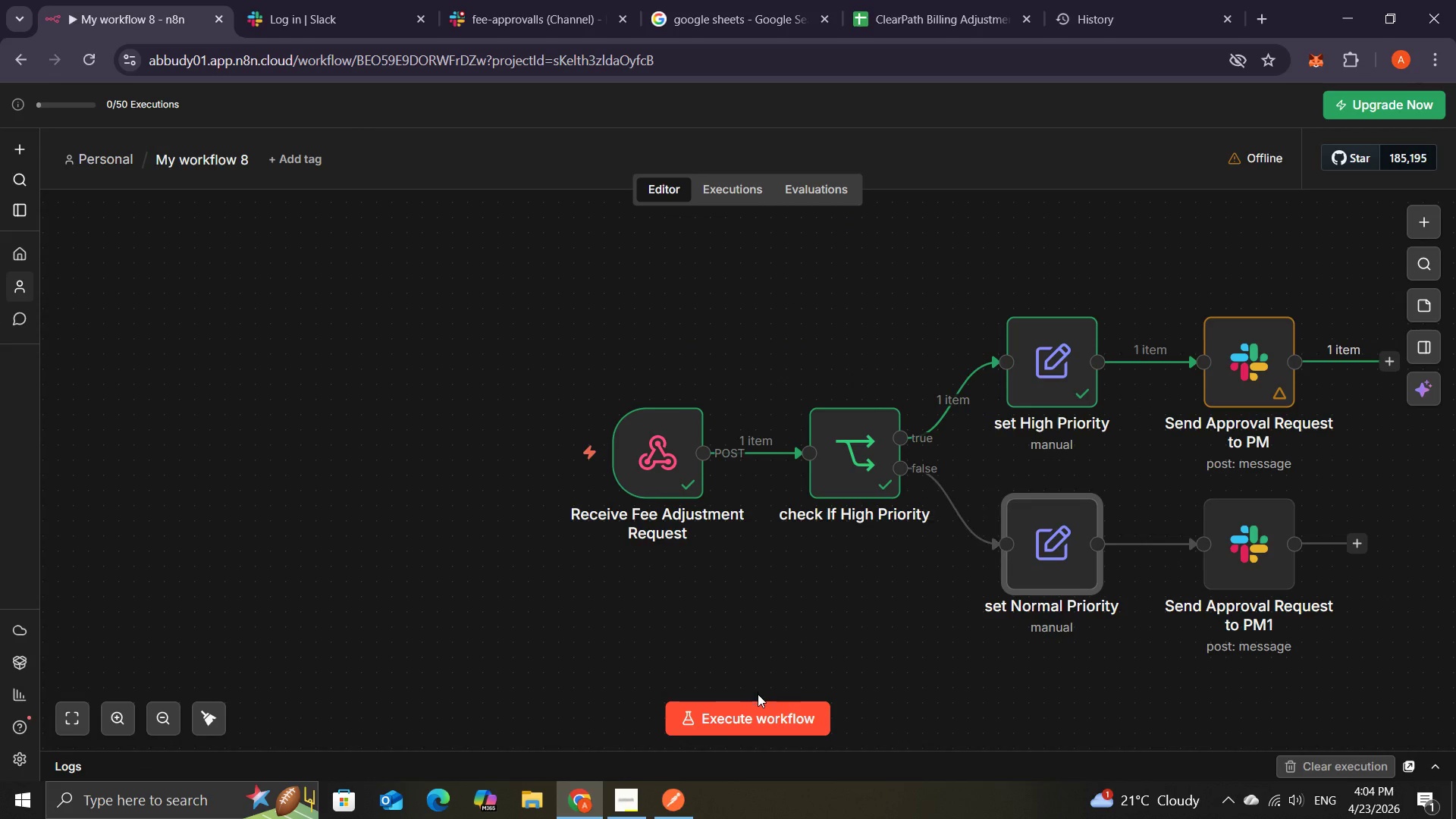 
left_click([759, 708])
 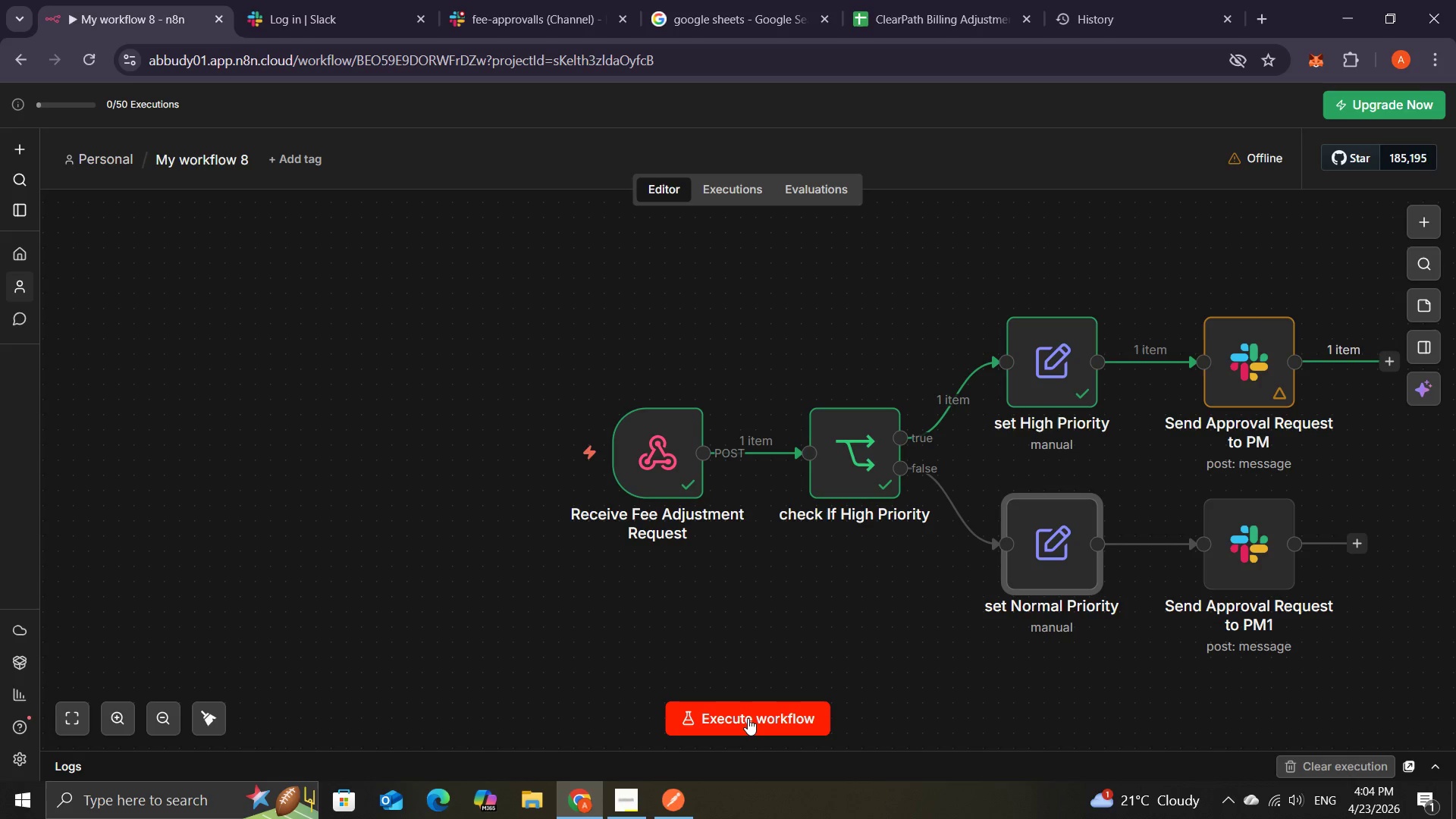 
left_click([729, 718])
 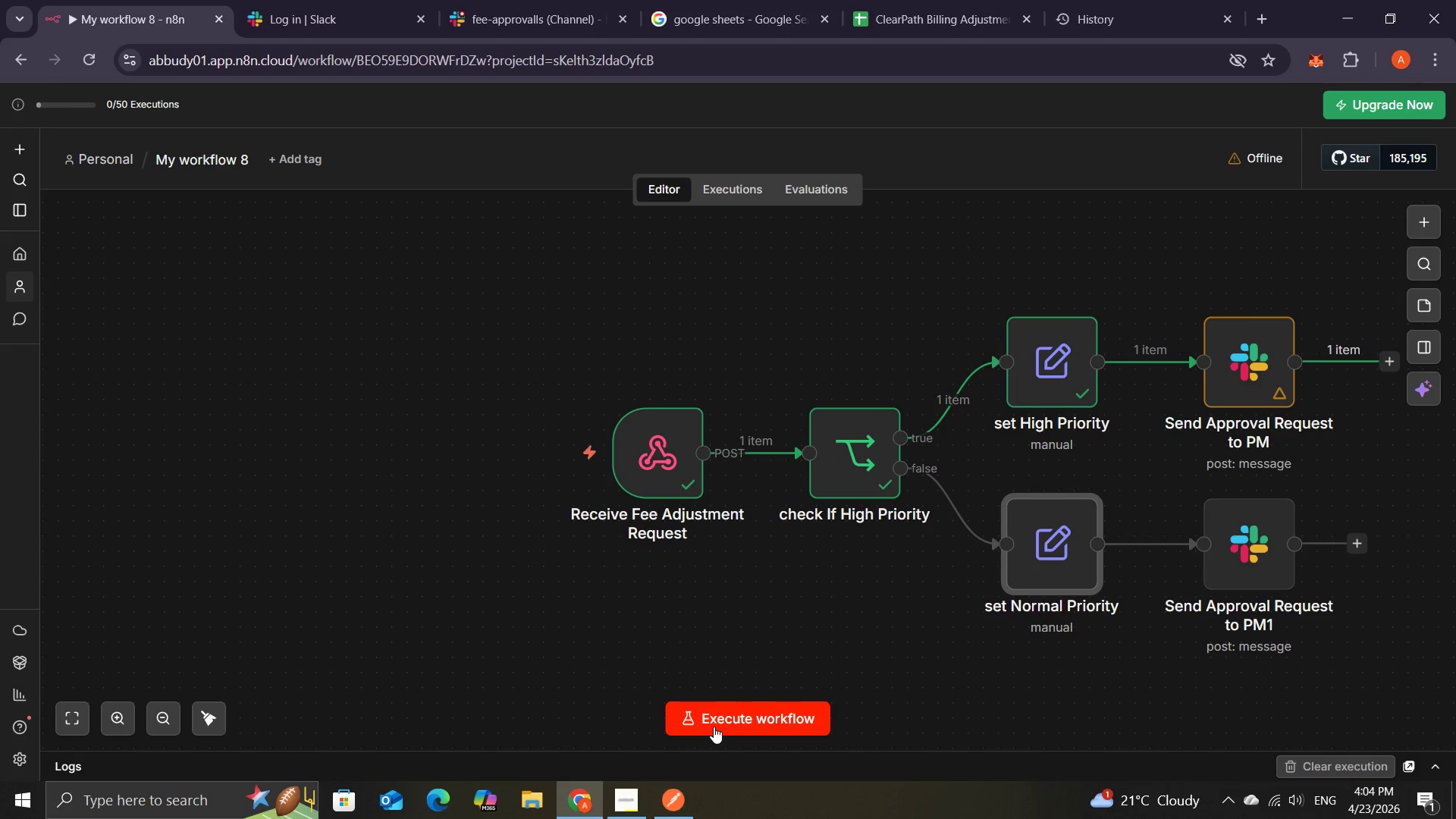 
wait(7.36)
 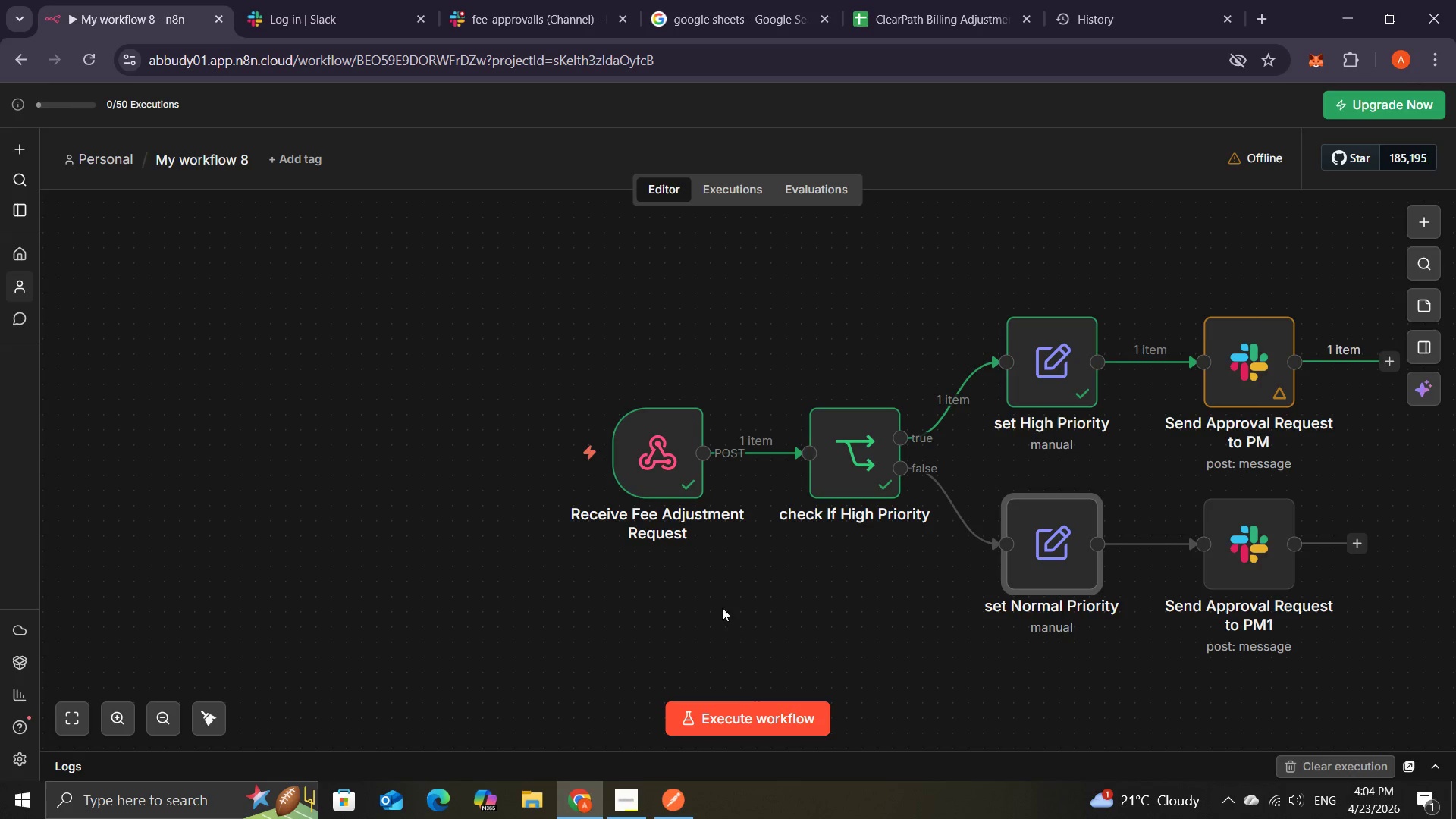 
left_click([699, 720])
 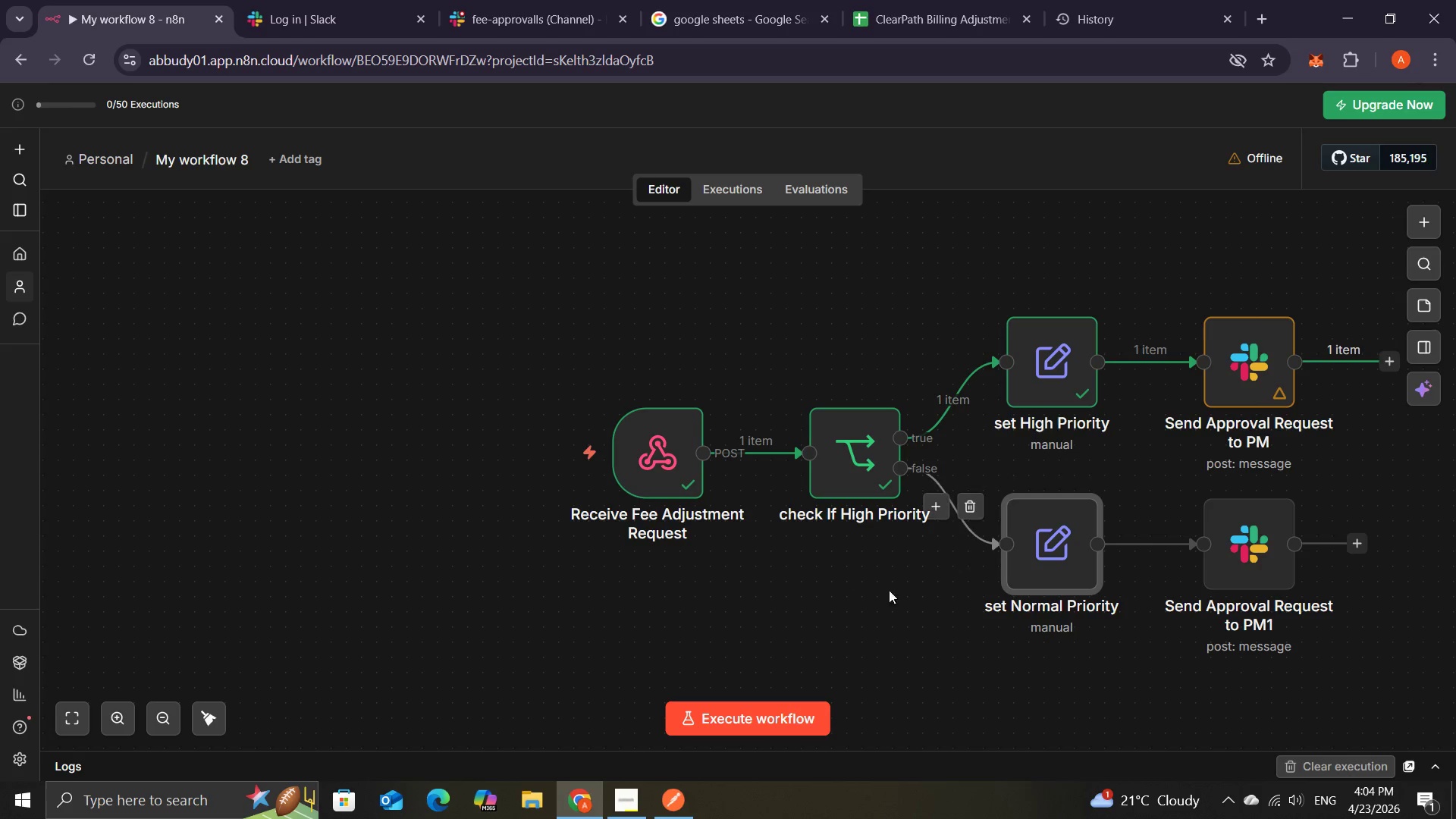 
wait(5.08)
 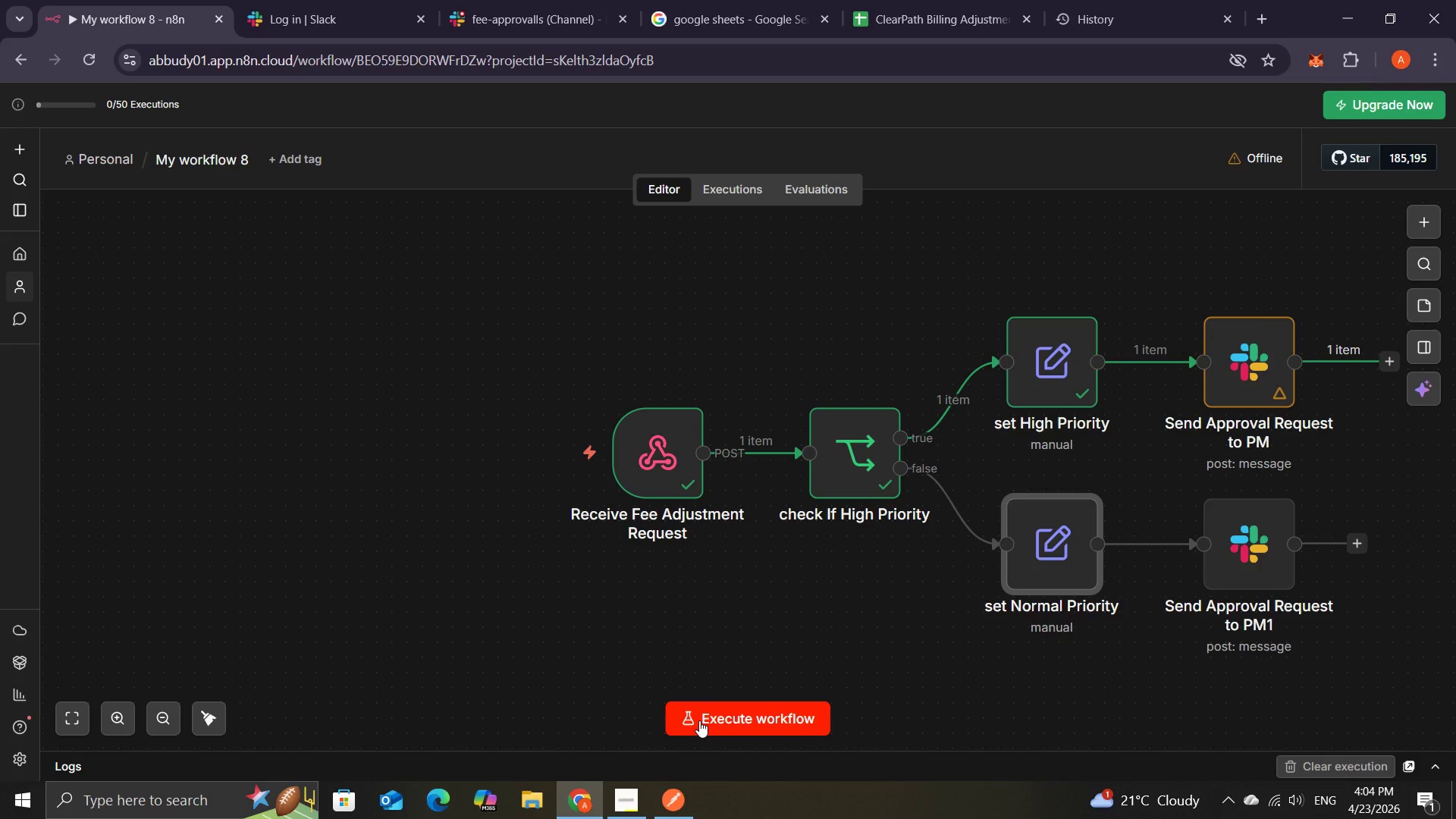 
left_click([678, 799])
 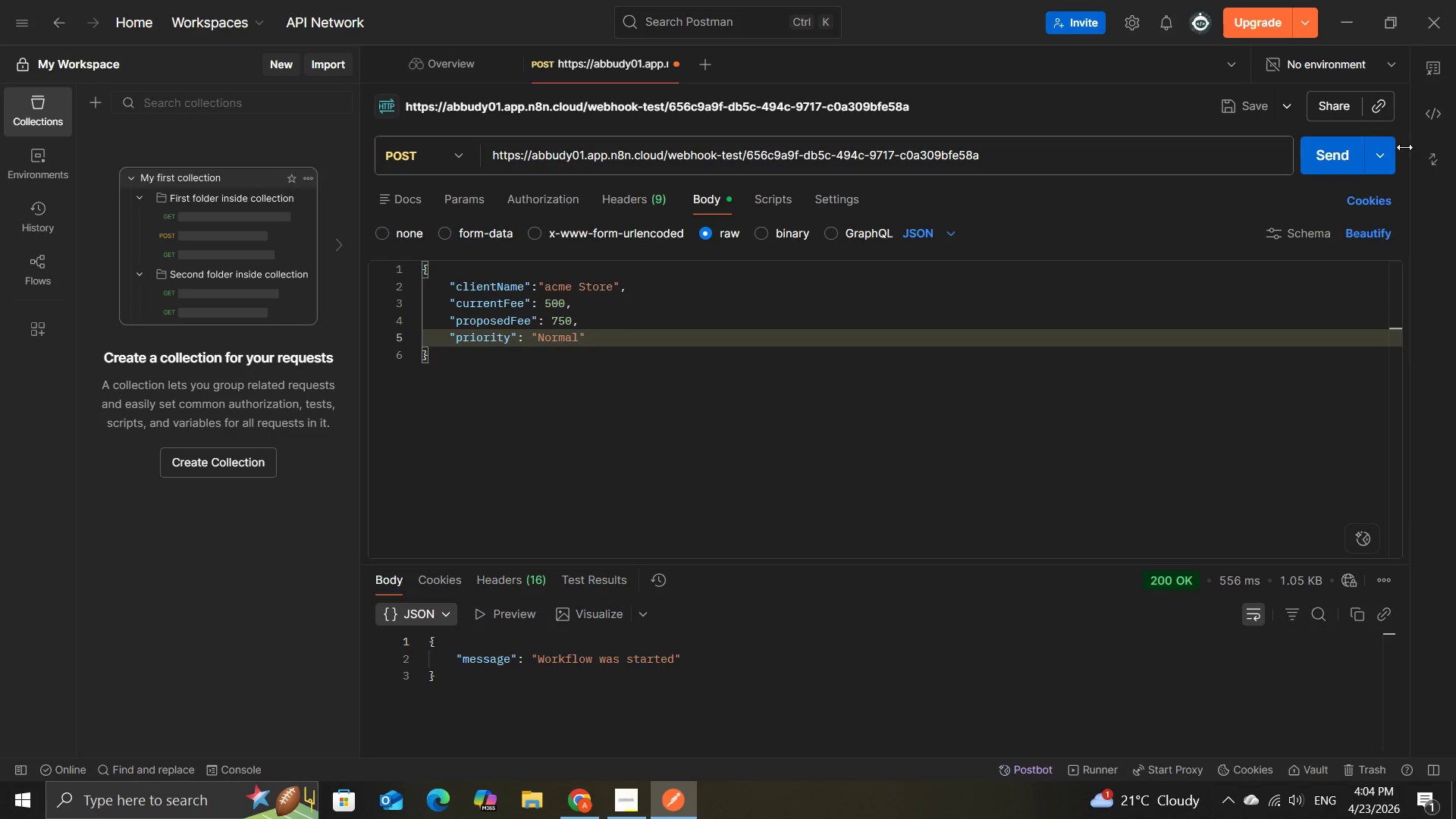 
left_click([1341, 147])
 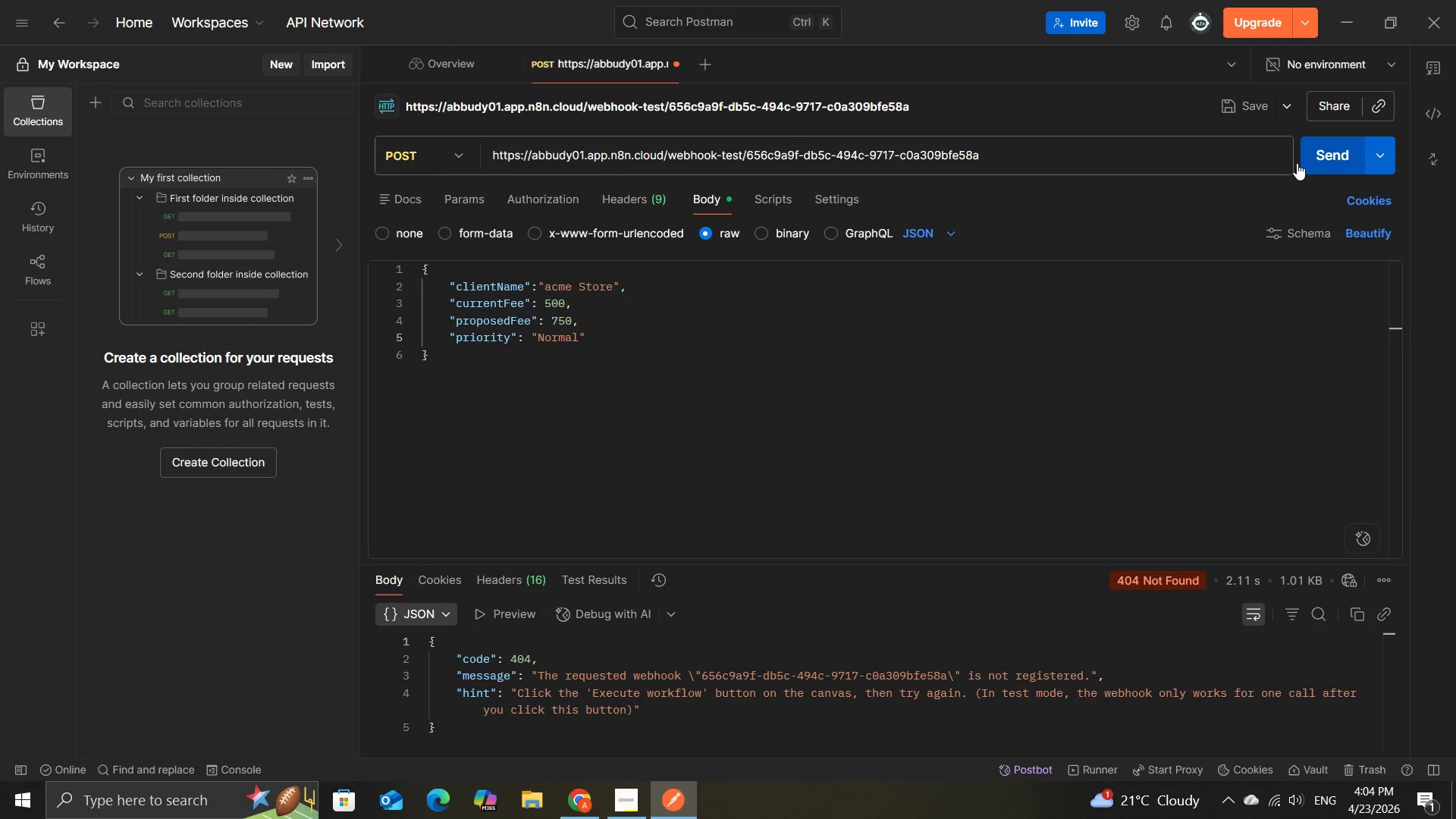 